 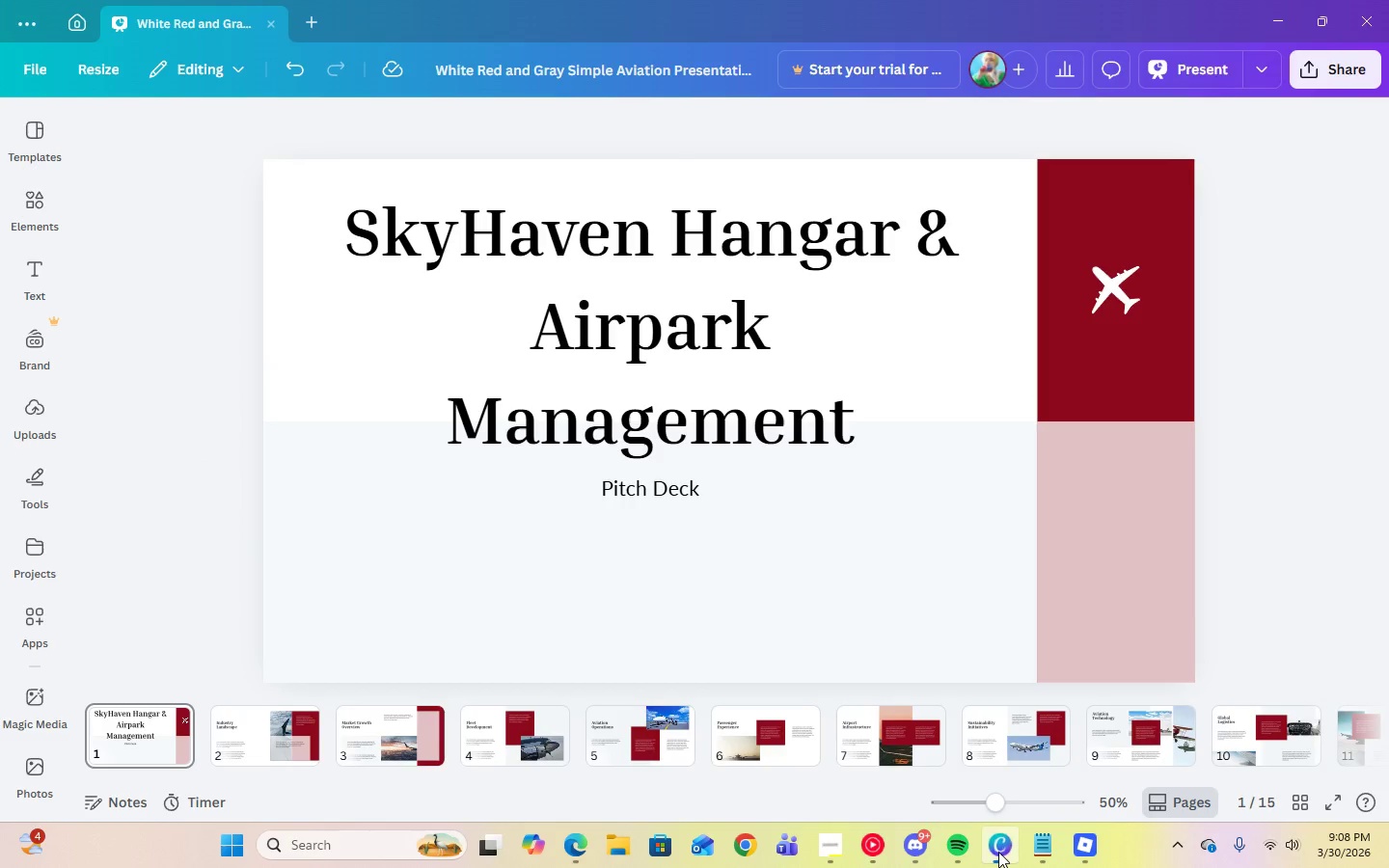 
left_click([279, 740])
 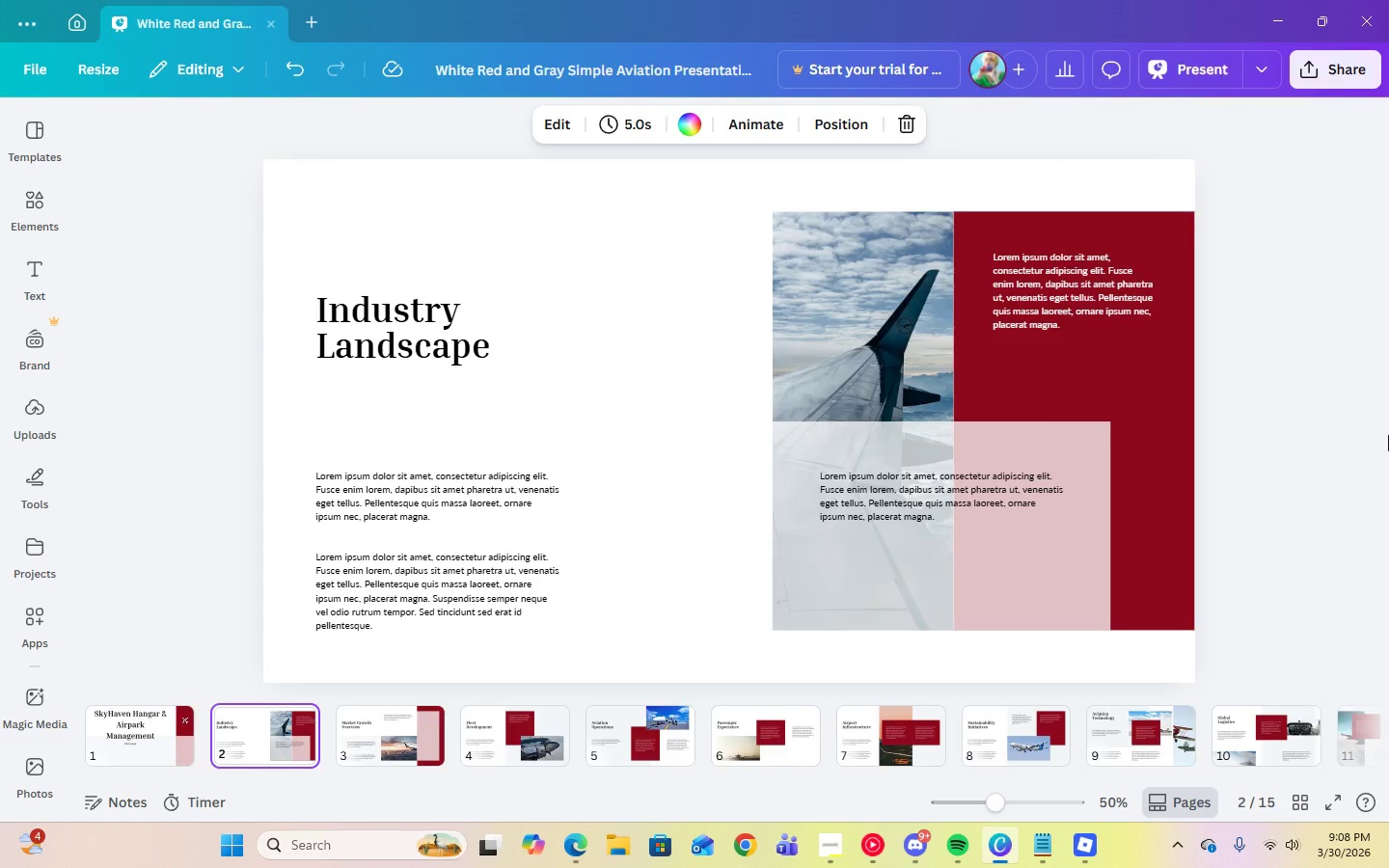 
wait(14.88)
 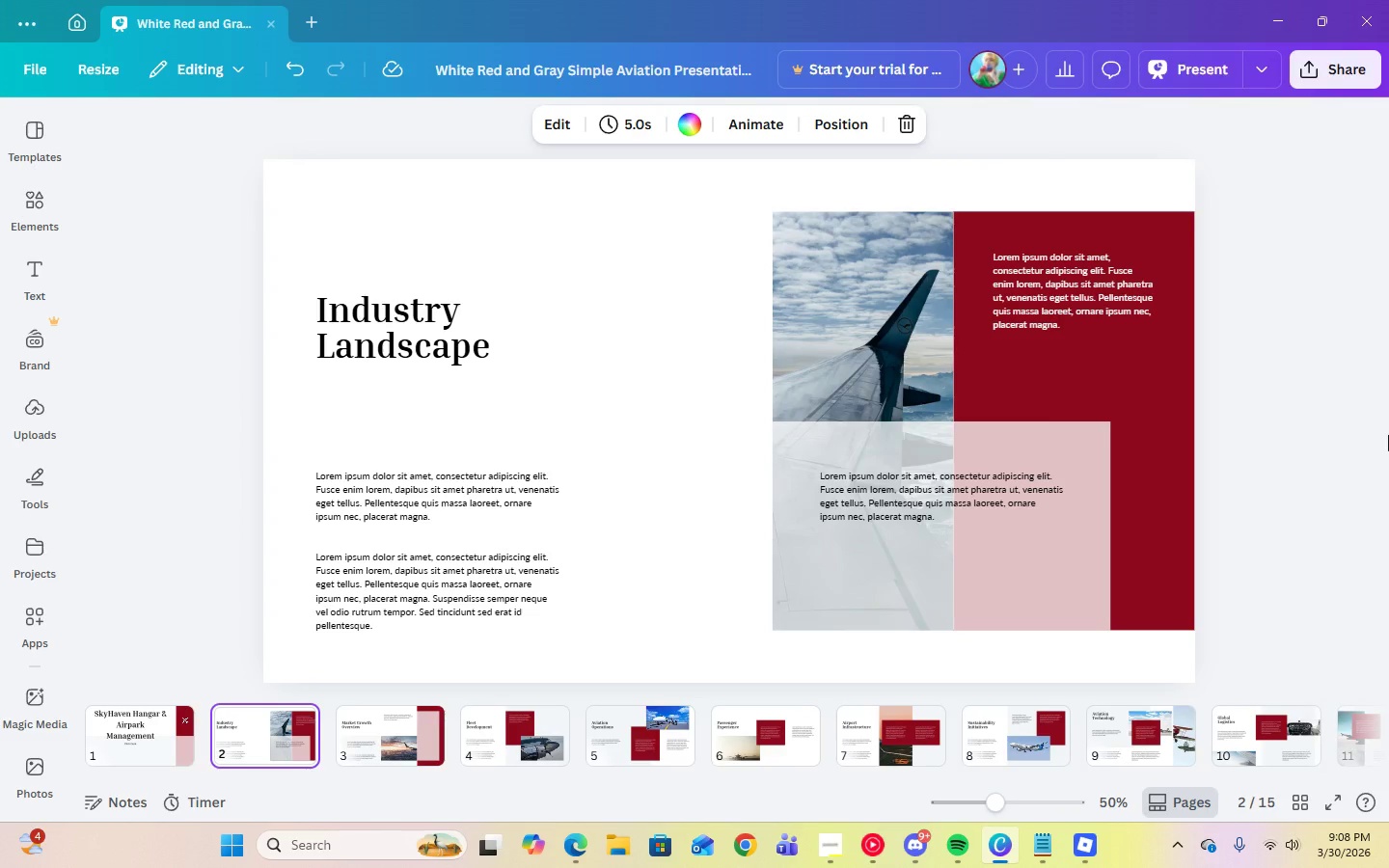 
left_click([523, 723])
 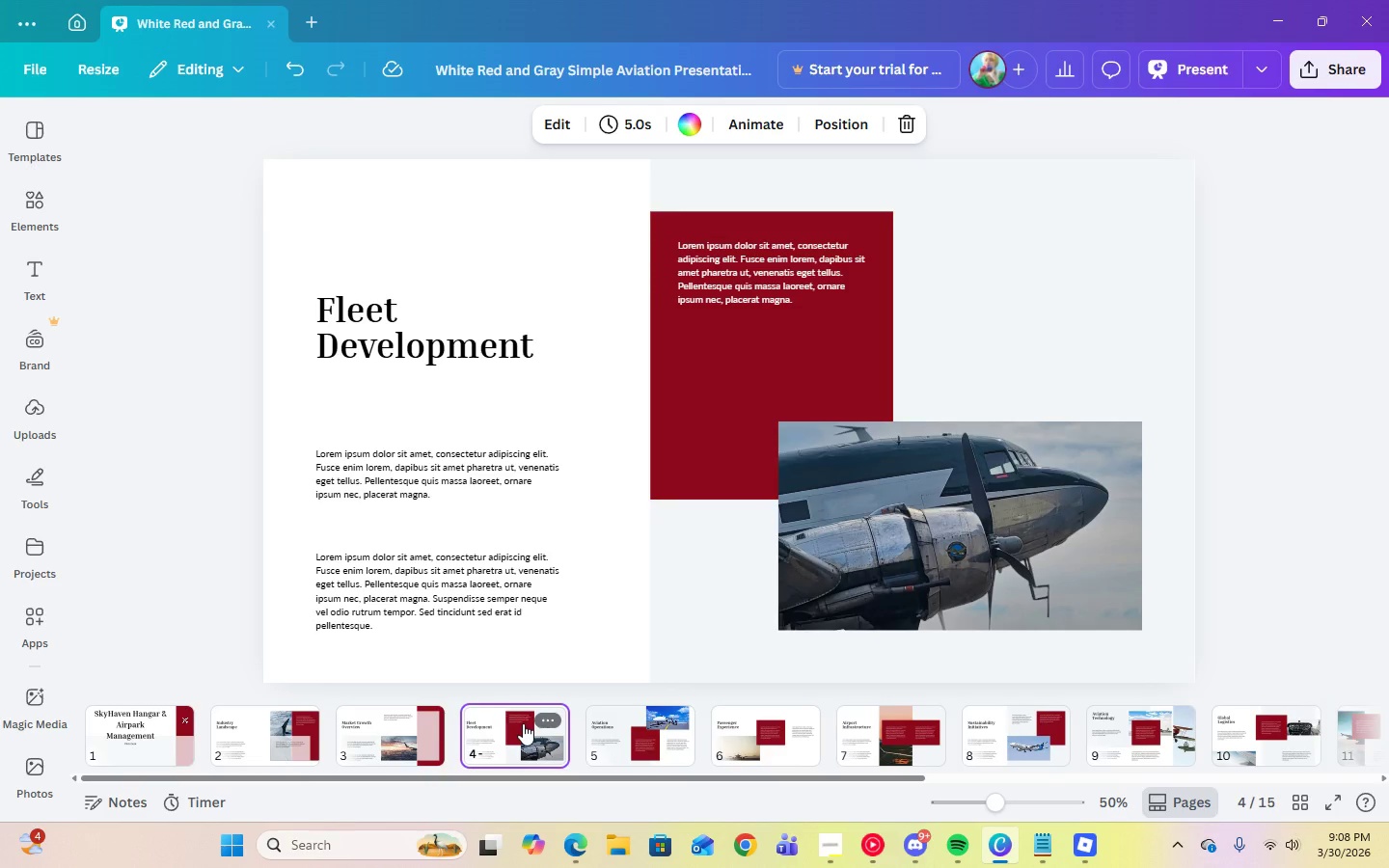 
left_click([396, 729])
 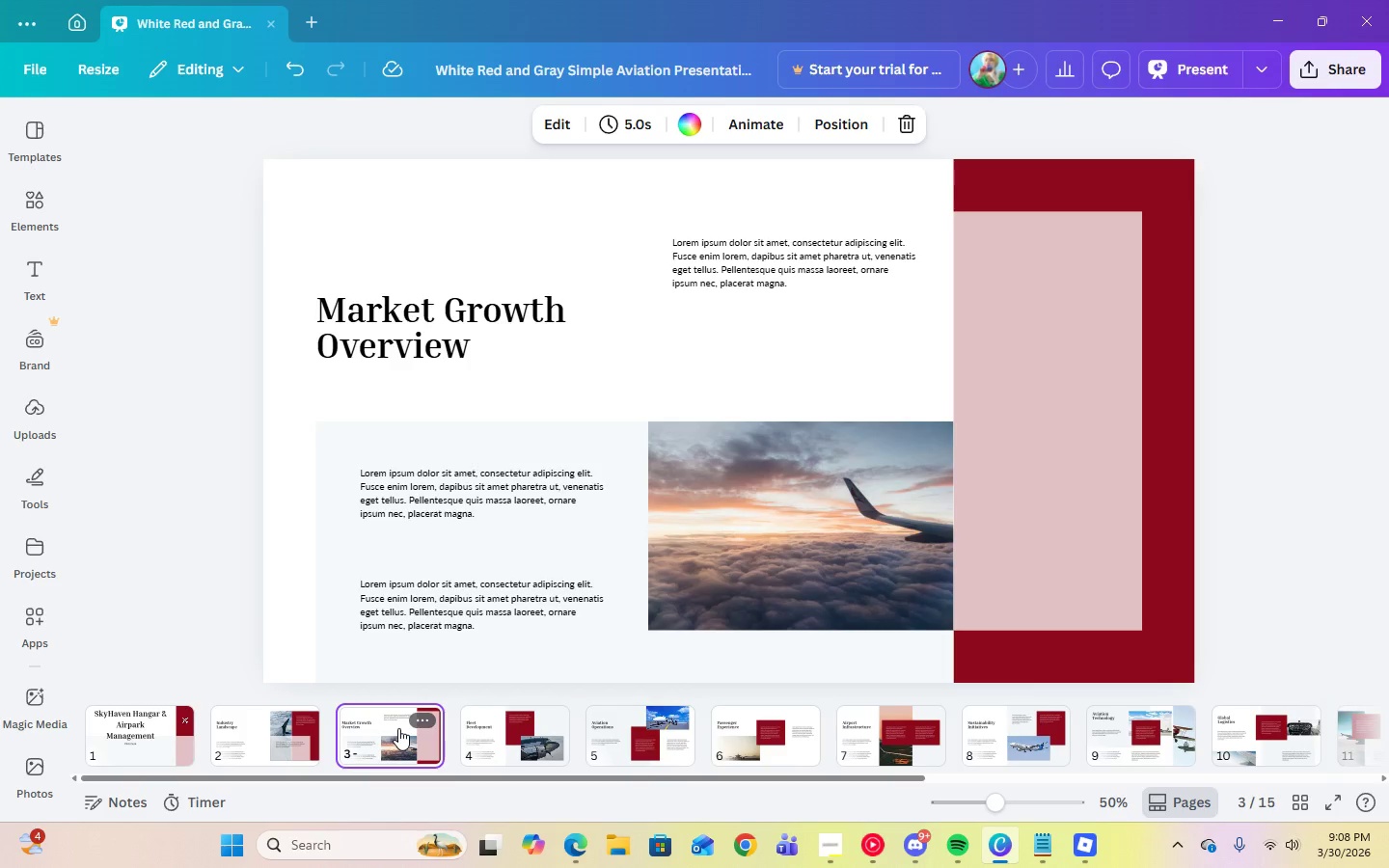 
left_click([642, 730])
 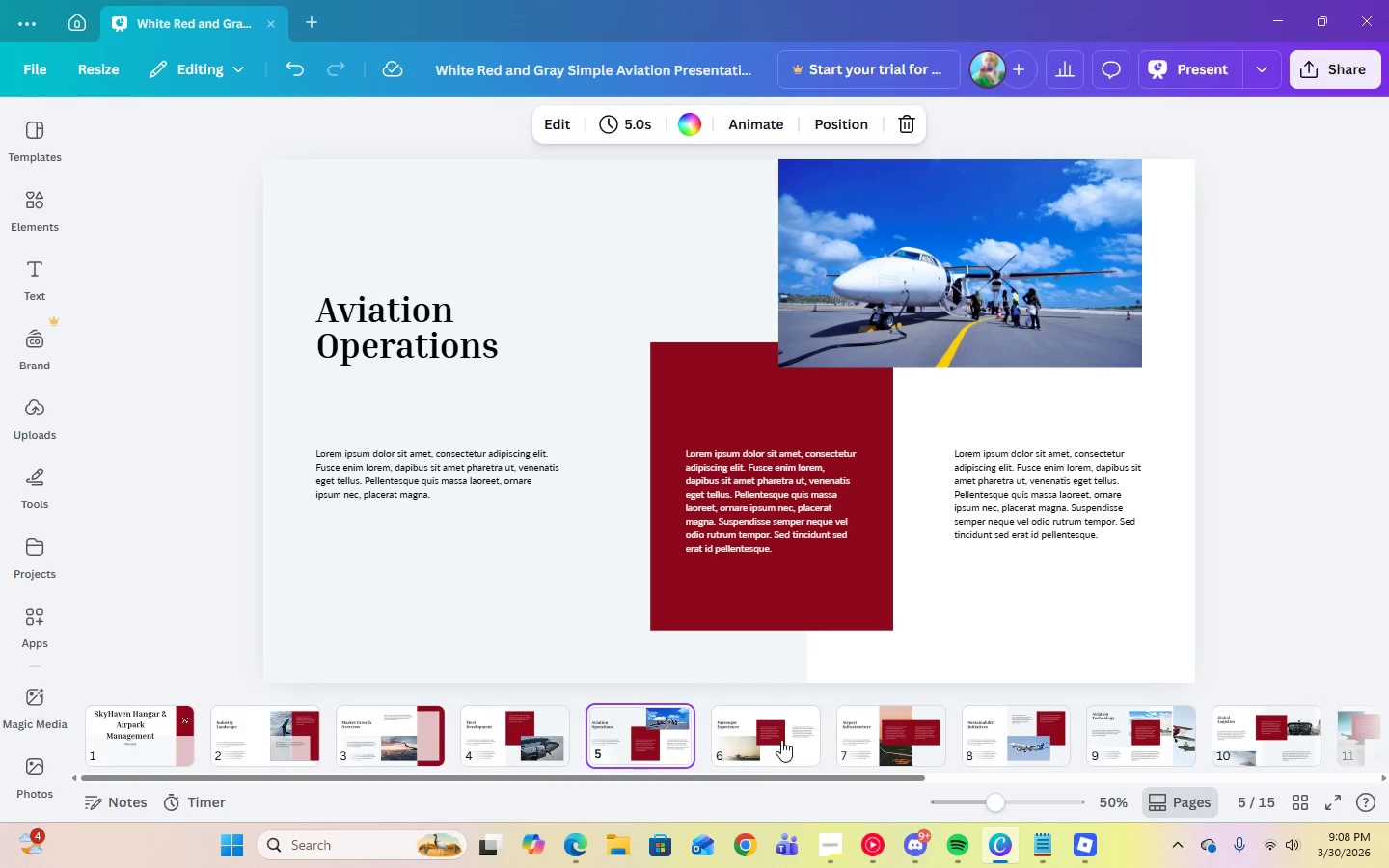 
left_click([781, 739])
 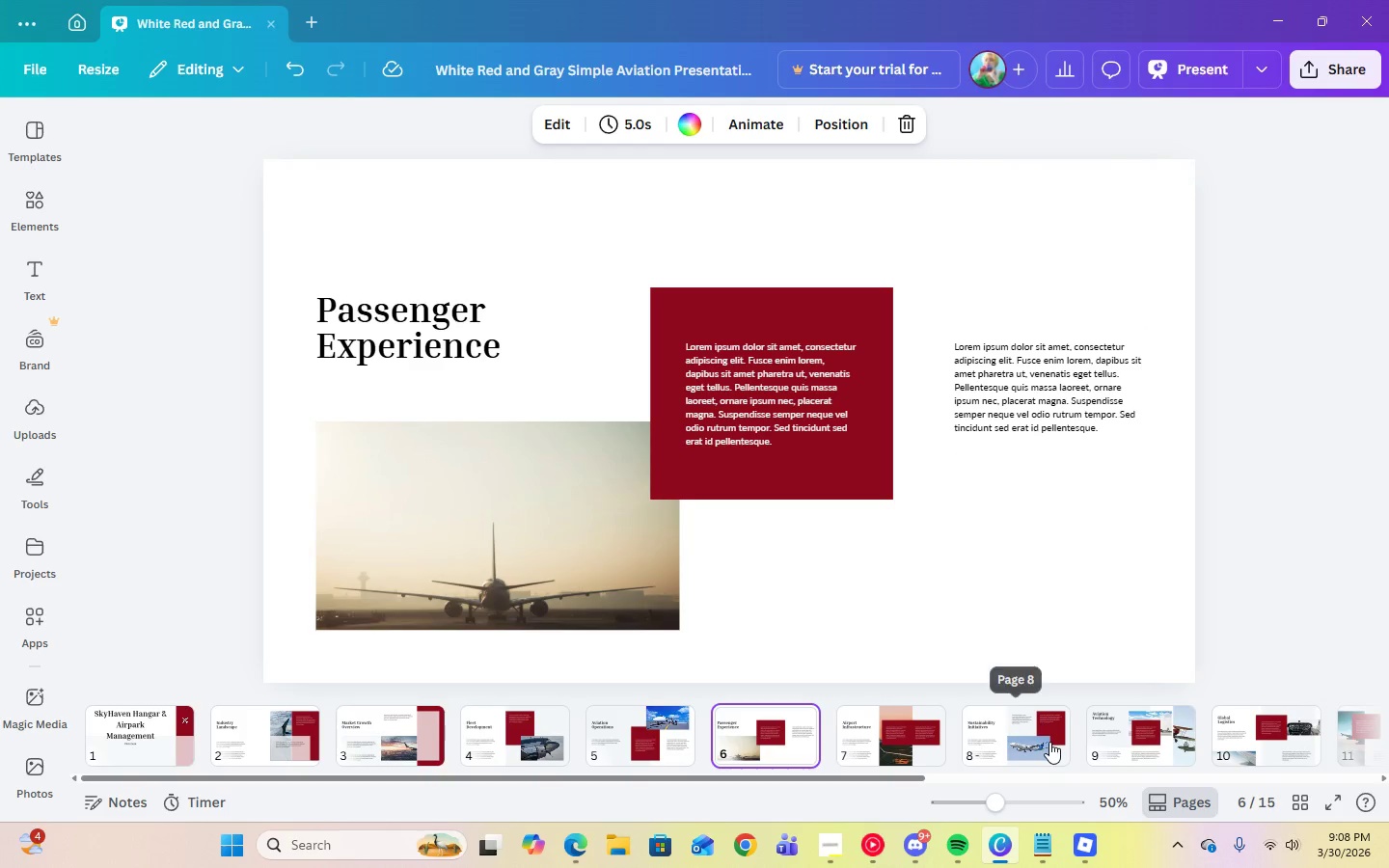 
mouse_move([1180, 716])
 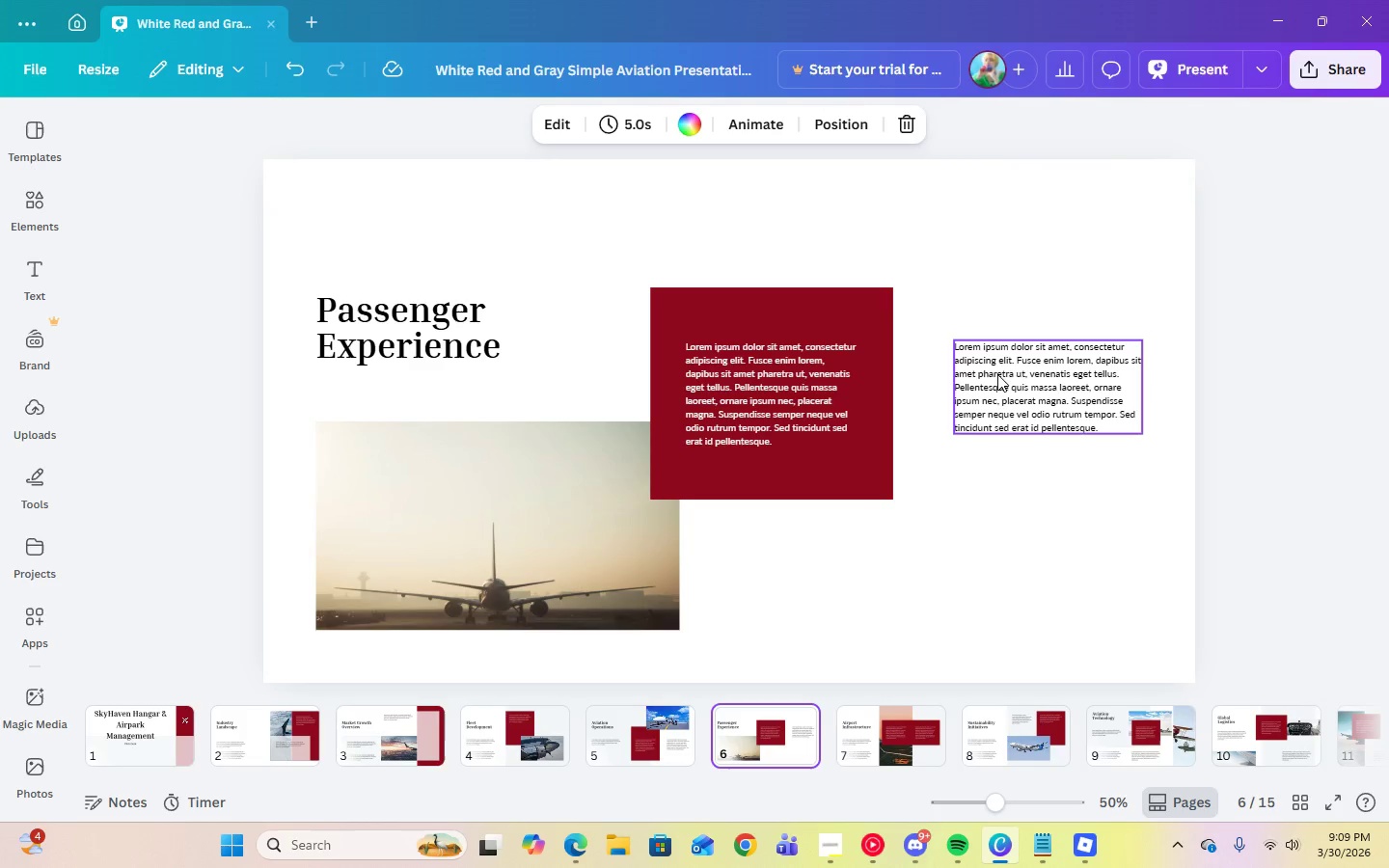 
left_click([1343, 393])
 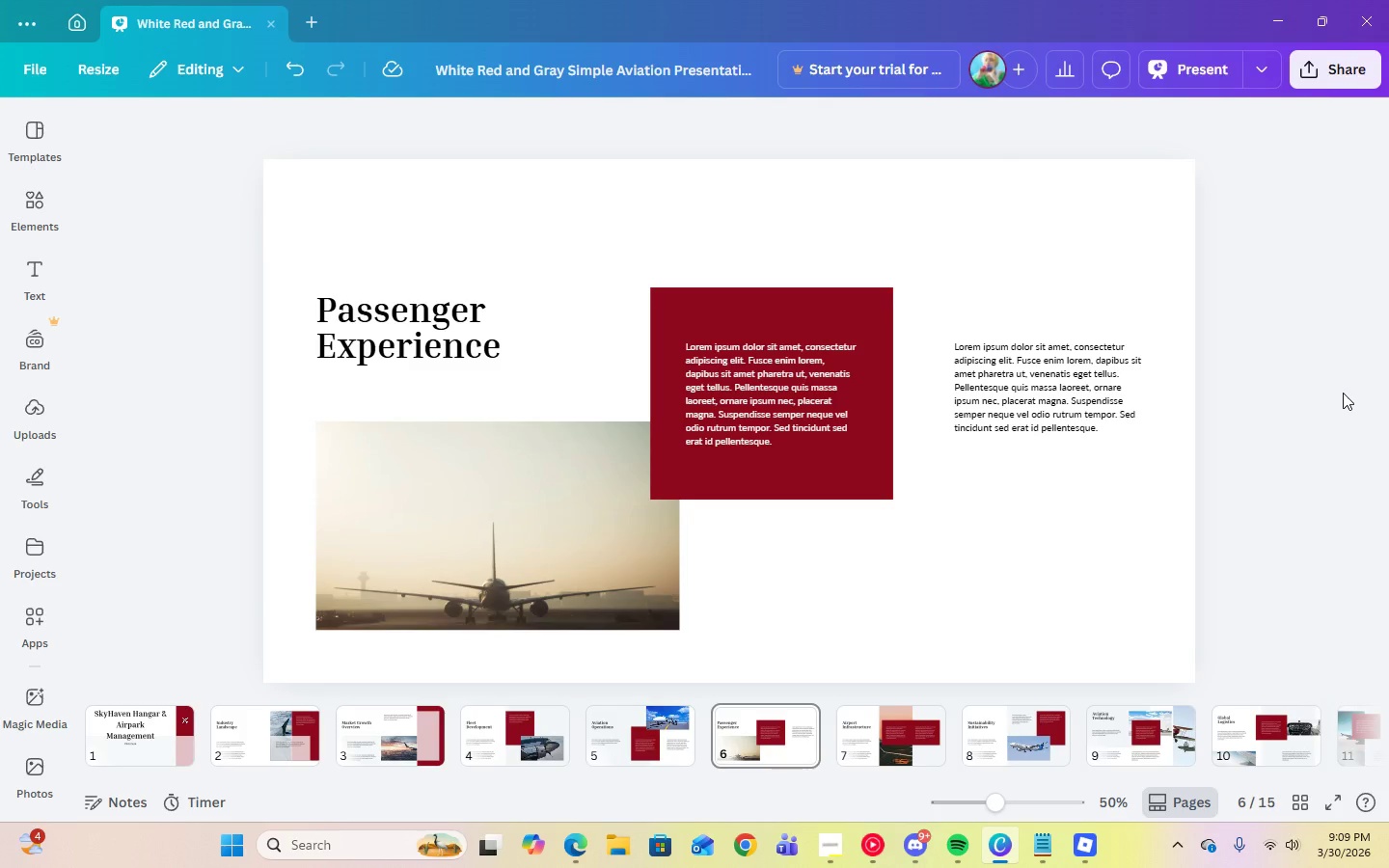 
left_click([507, 722])
 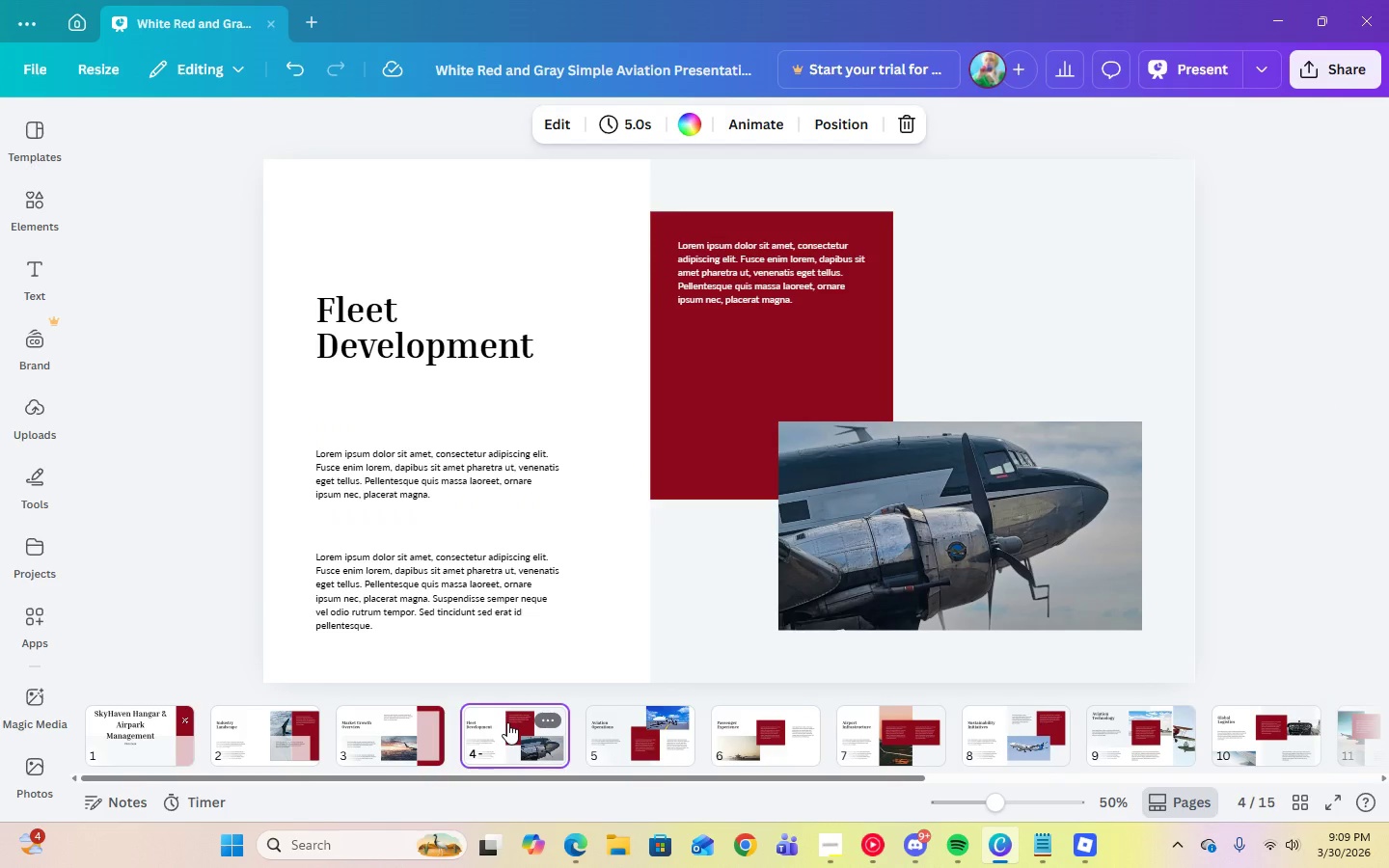 
left_click_drag(start_coordinate=[507, 722], to_coordinate=[226, 701])
 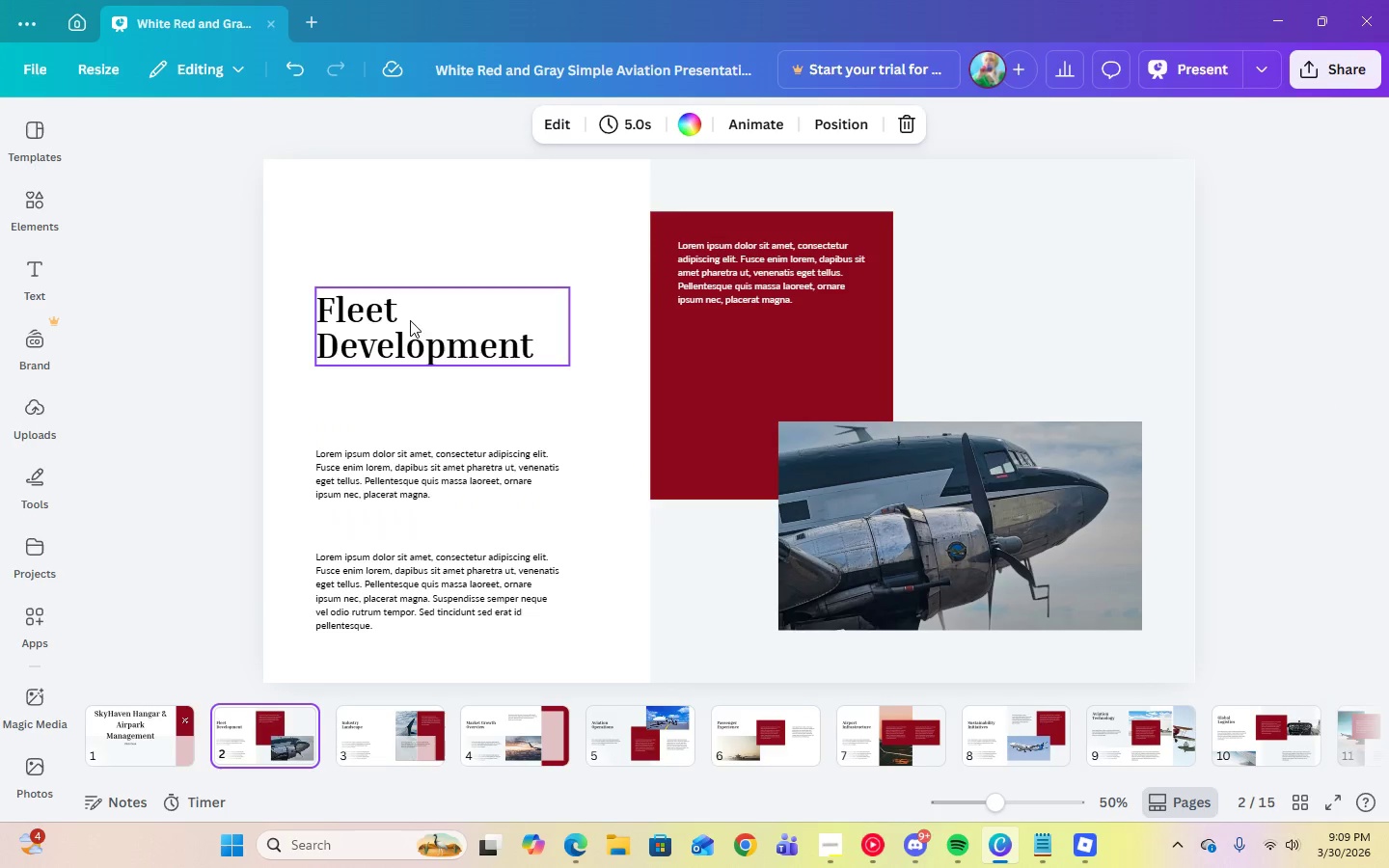 
double_click([414, 333])
 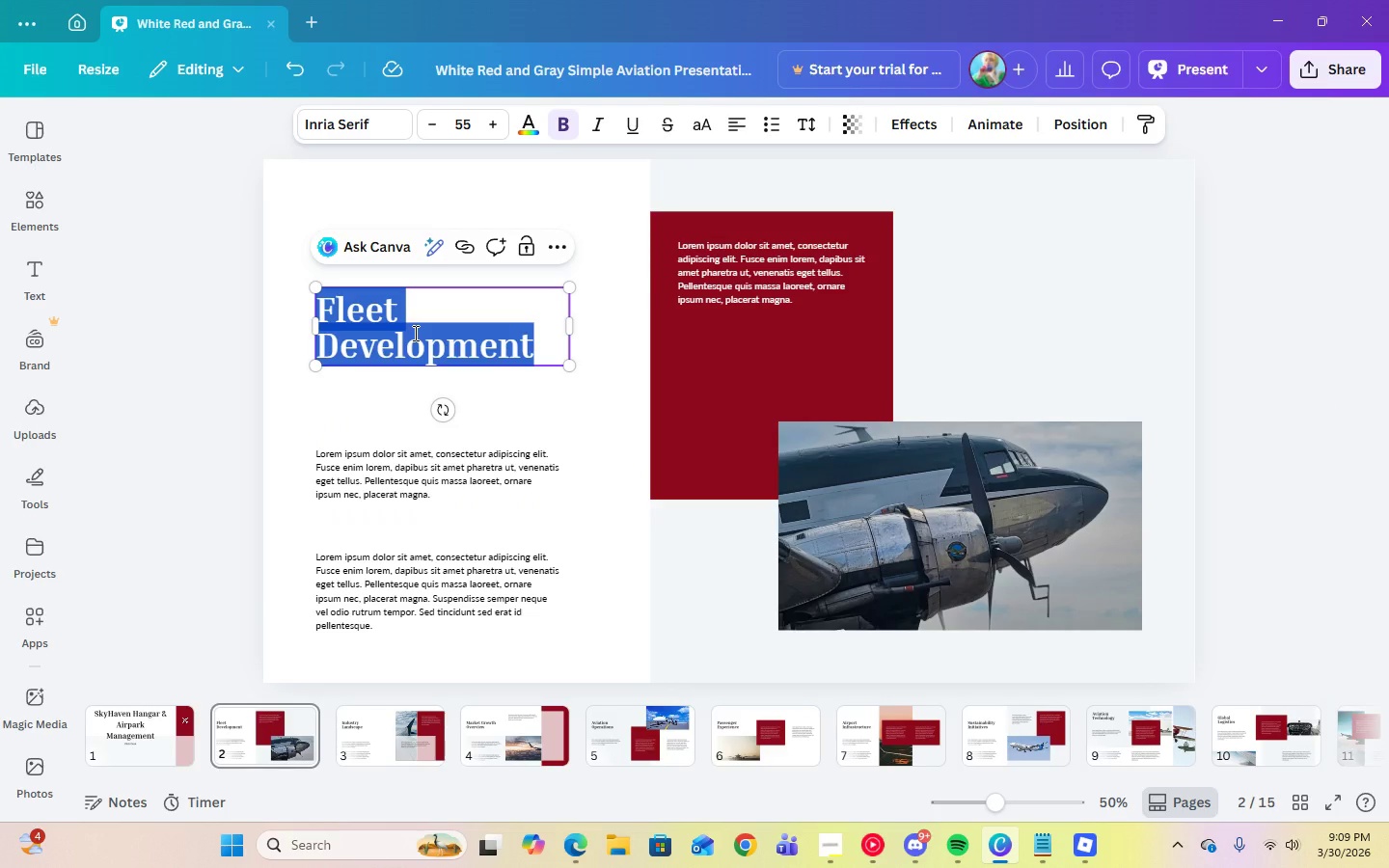 
type(The Problem)
 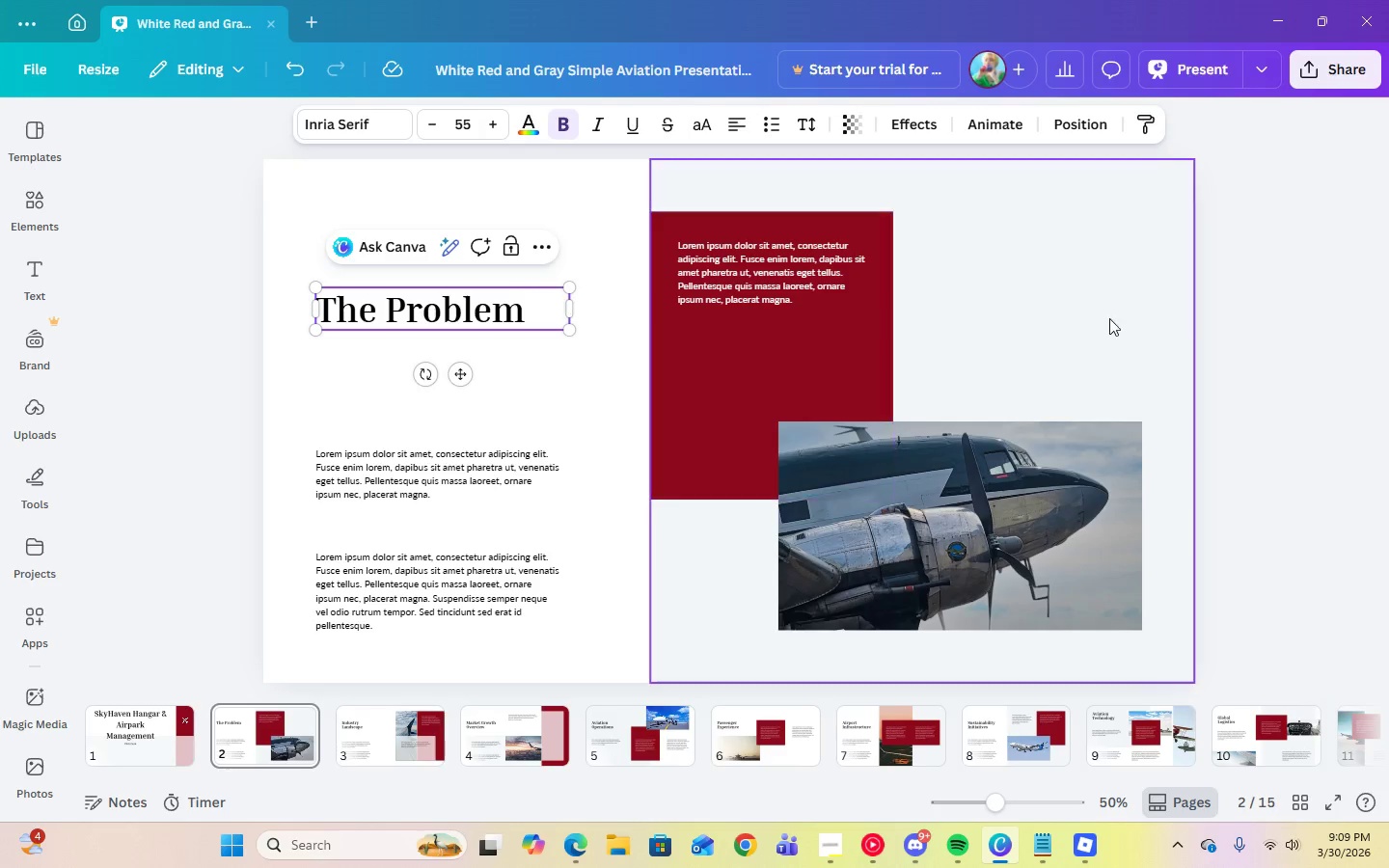 
left_click([1222, 328])
 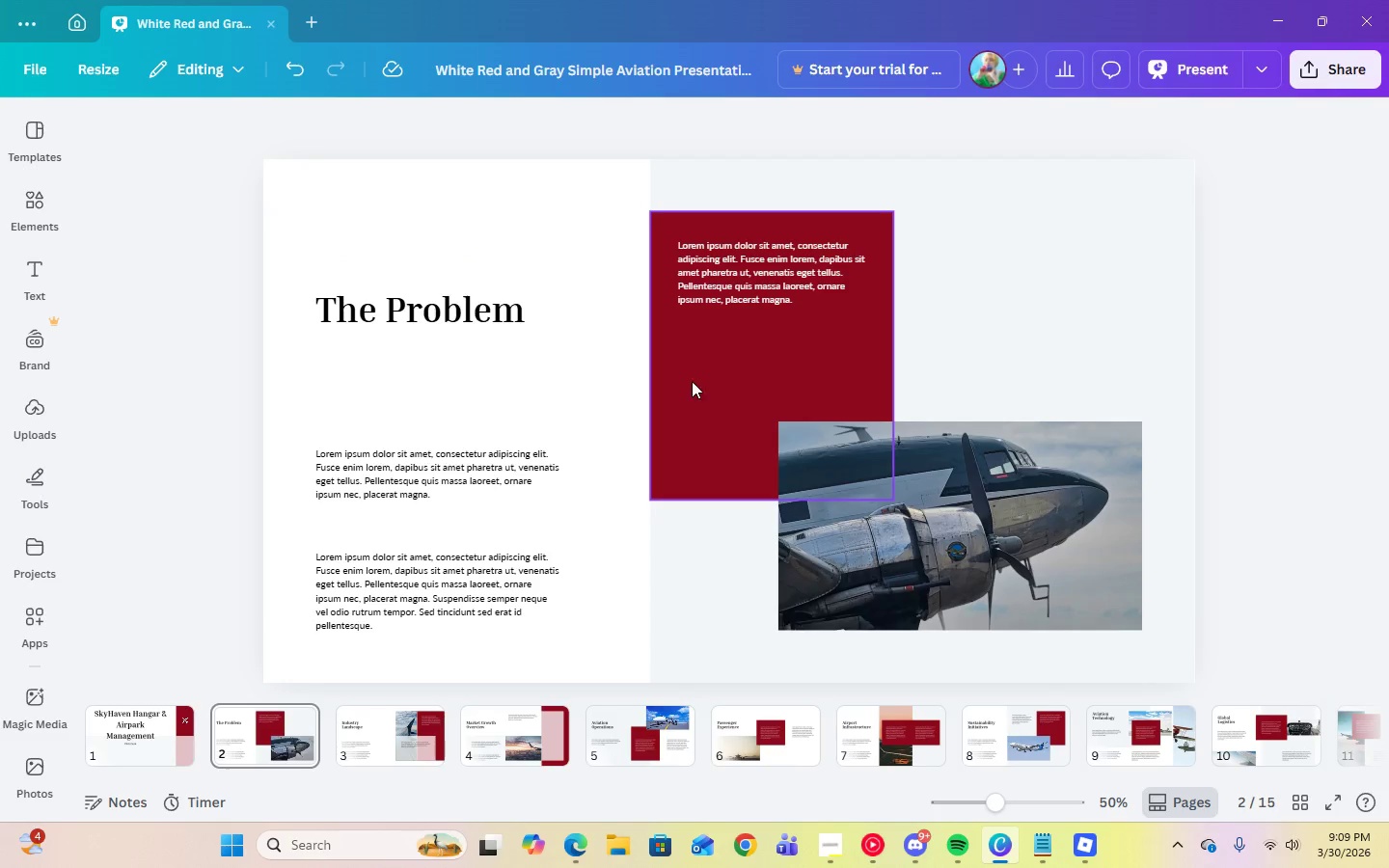 
left_click([768, 266])
 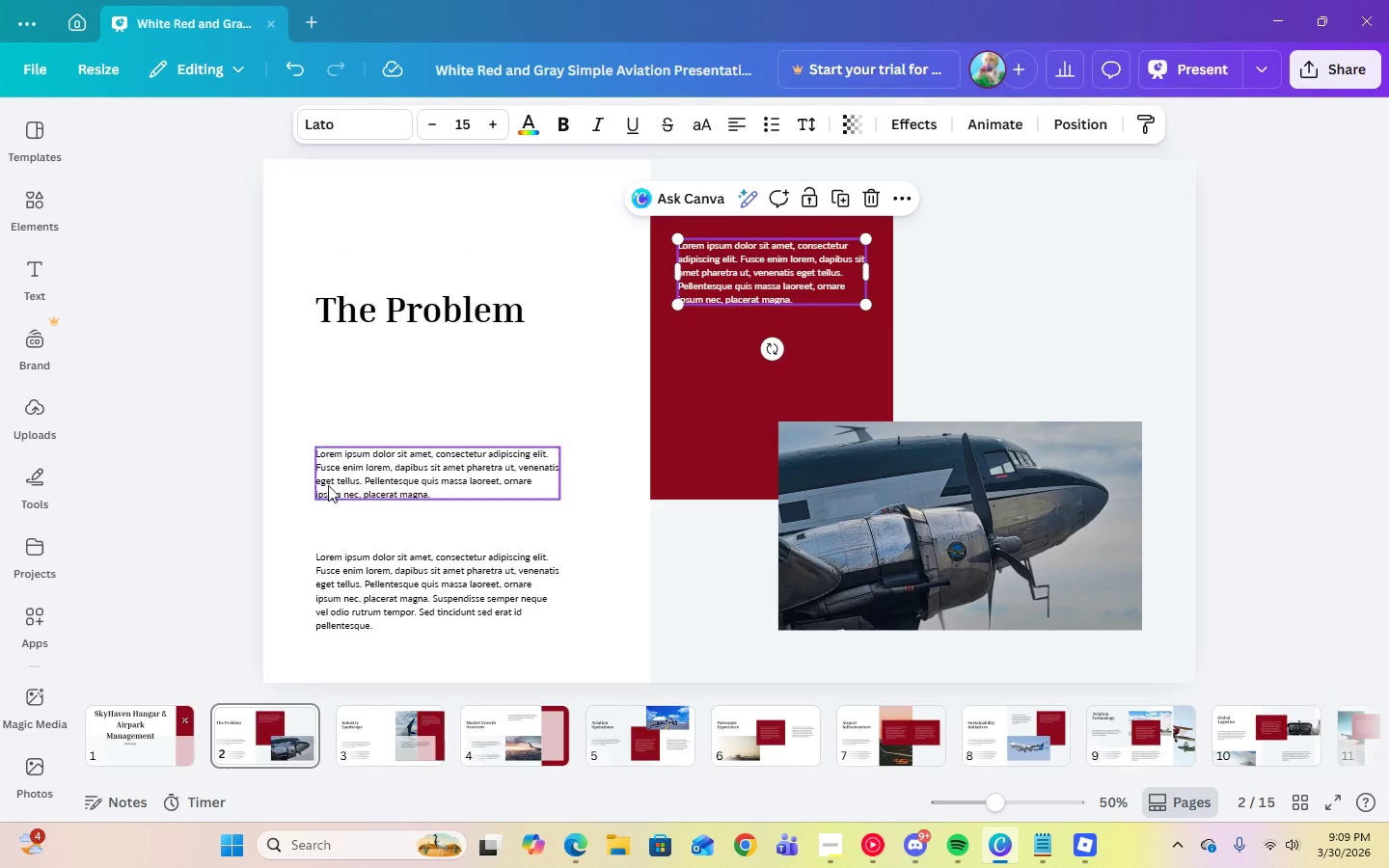 
left_click([330, 484])
 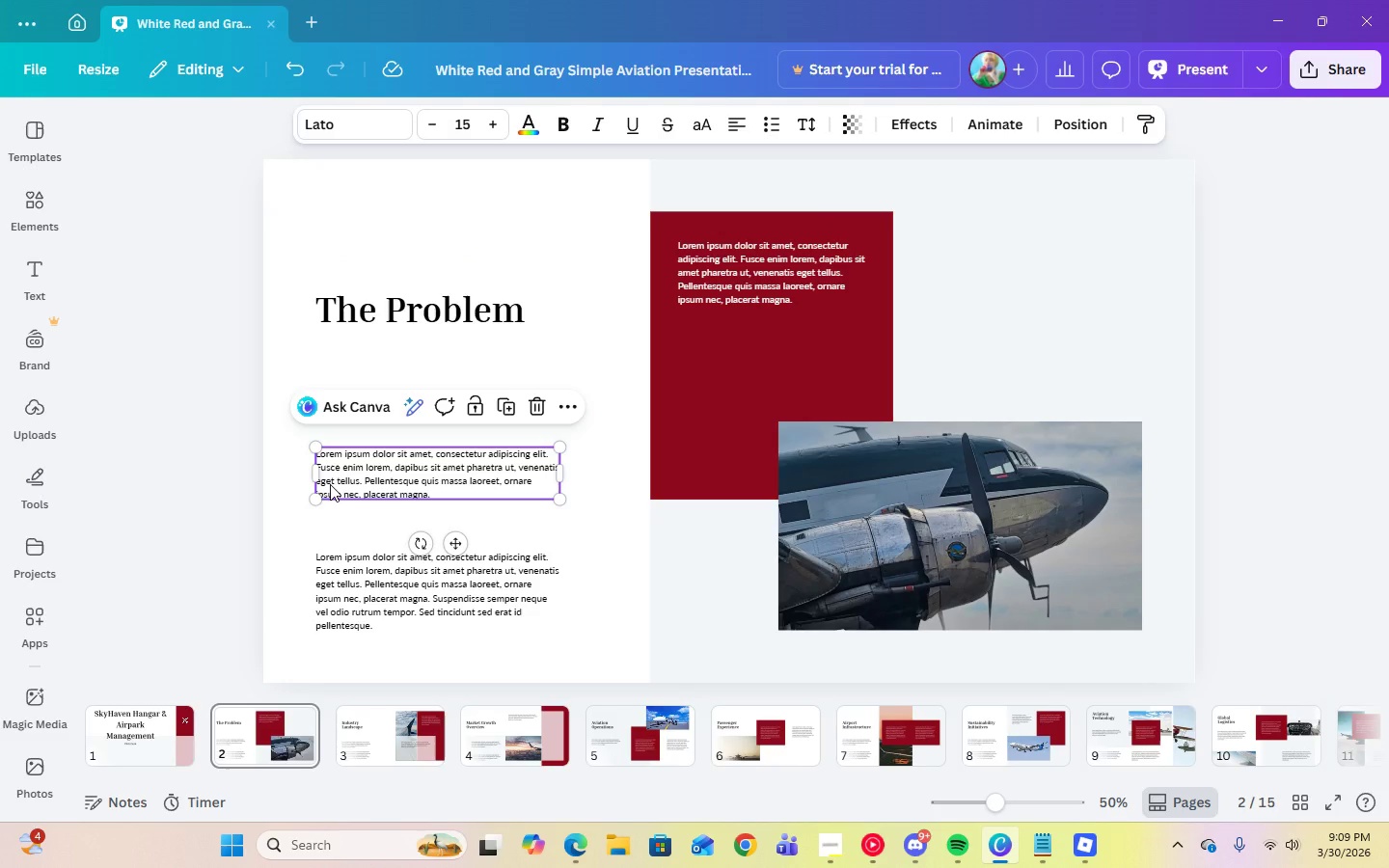 
key(Delete)
 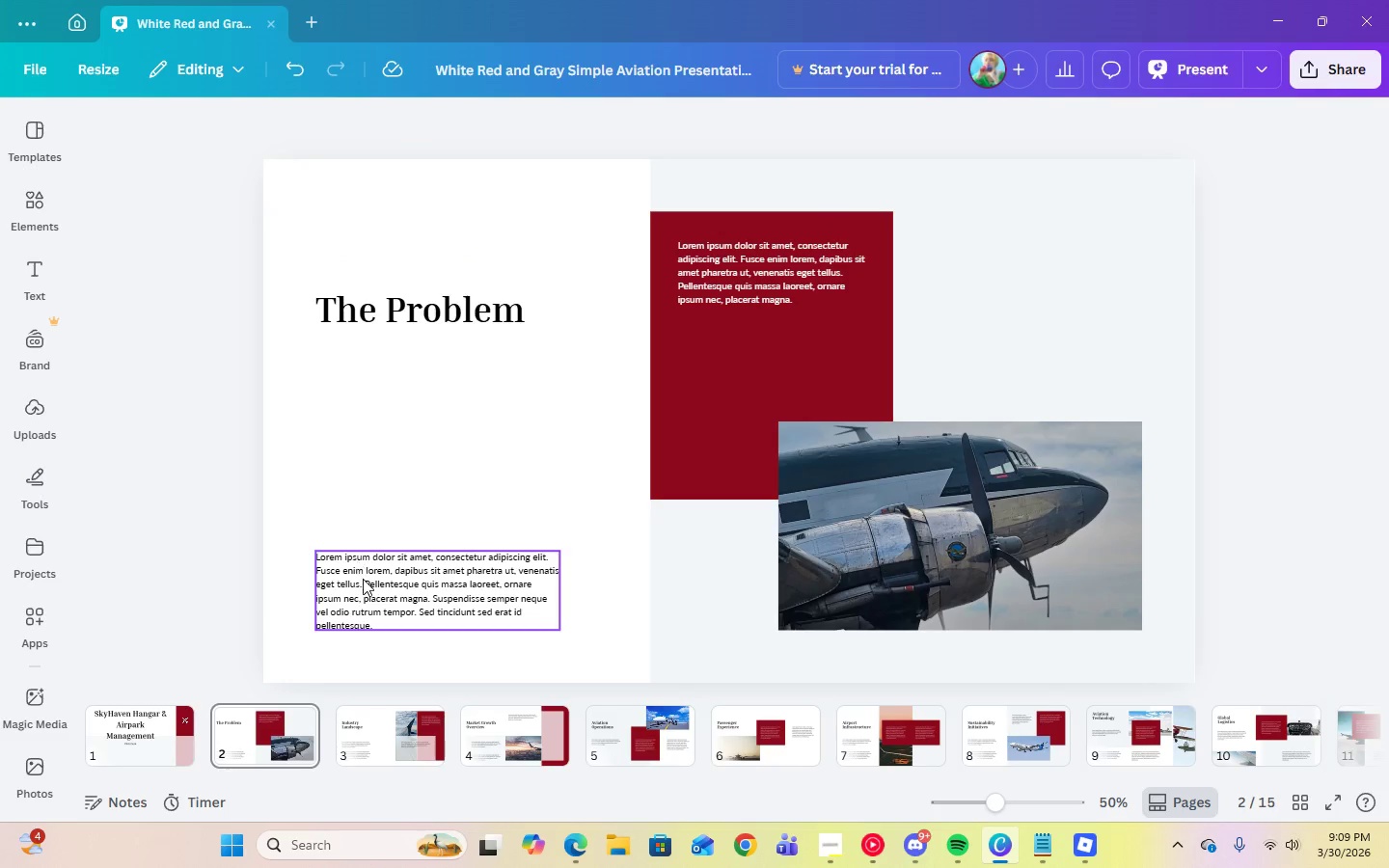 
left_click([363, 579])
 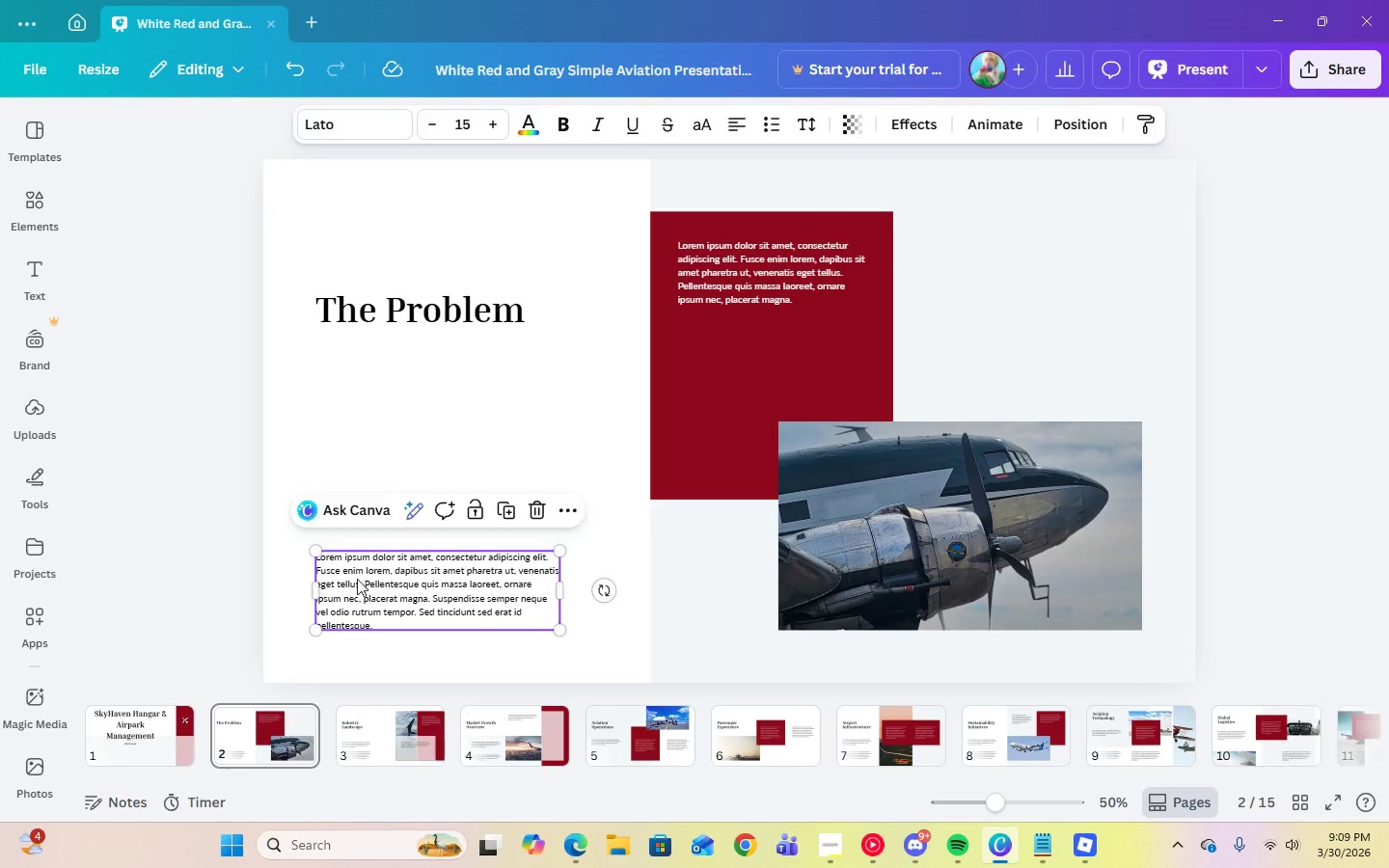 
key(Delete)
 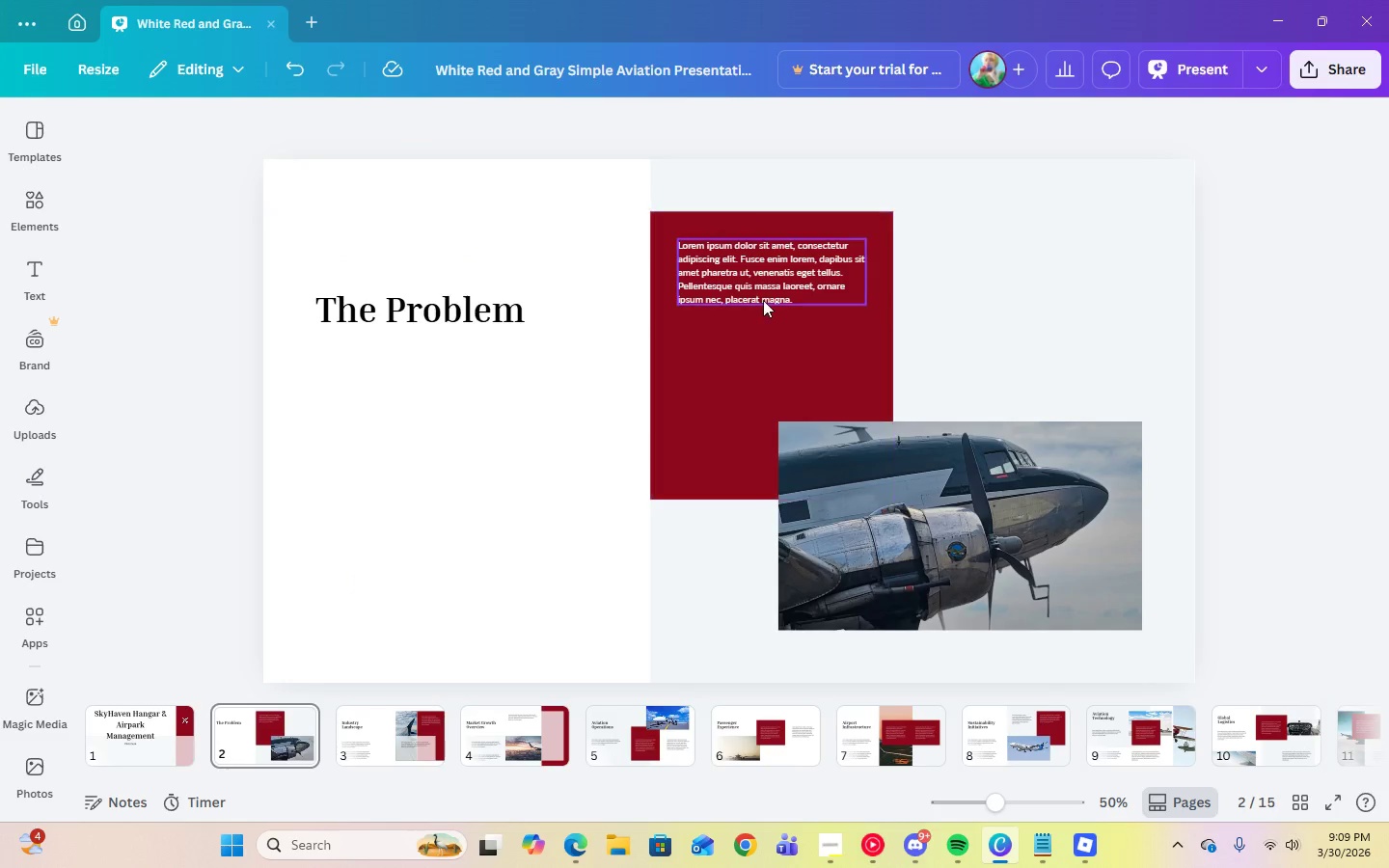 
left_click([764, 298])
 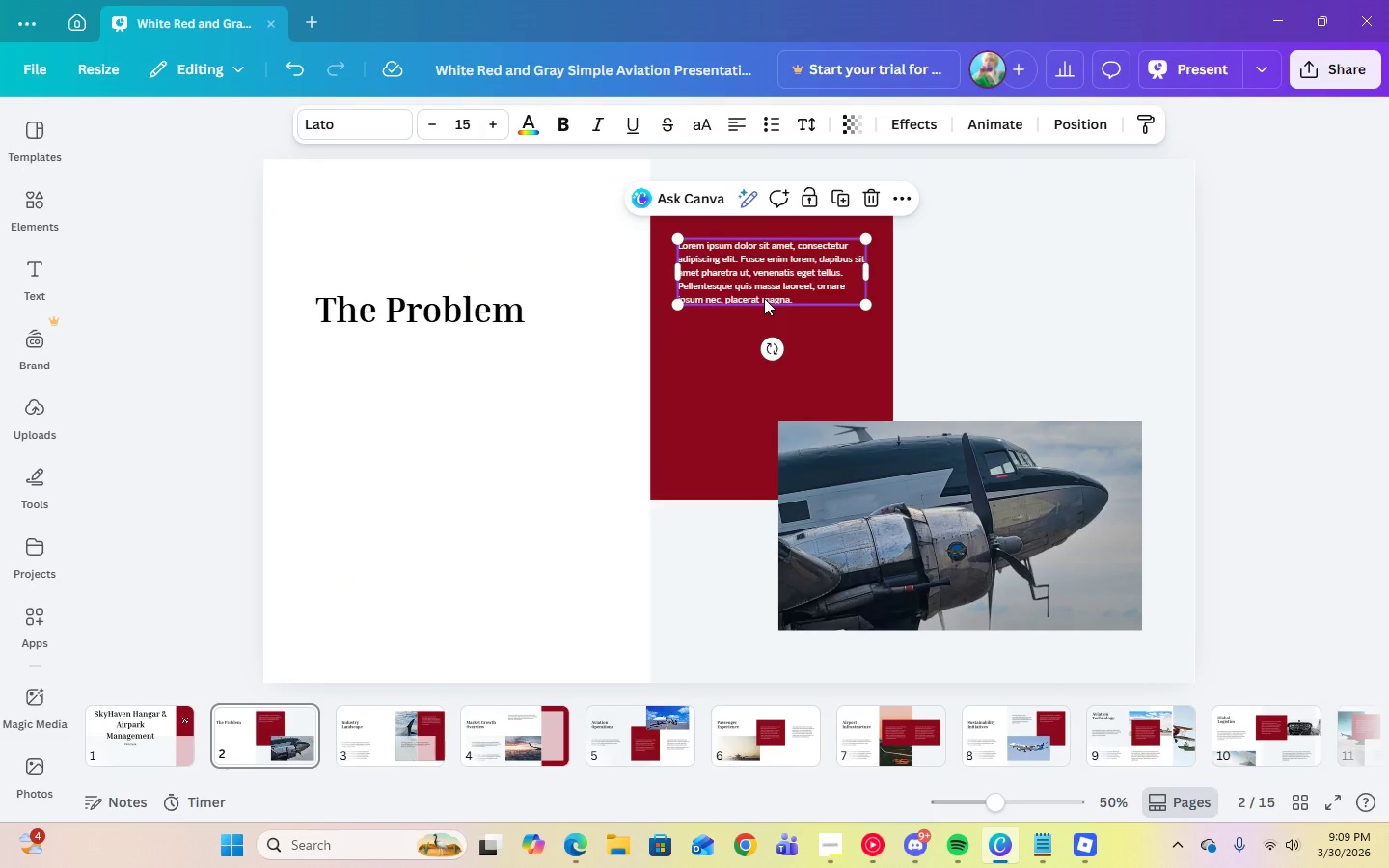 
left_click([764, 298])
 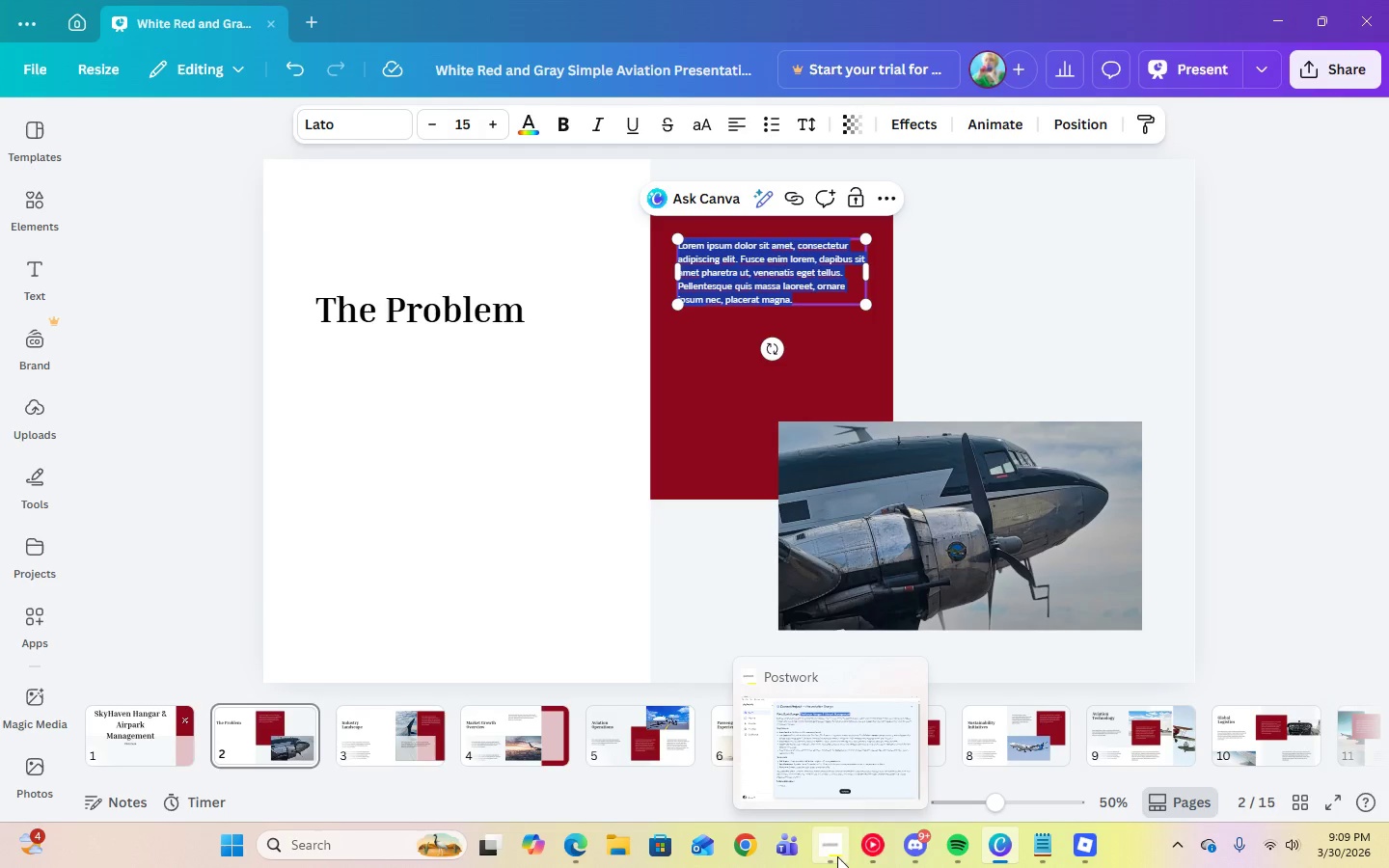 
left_click([1304, 397])
 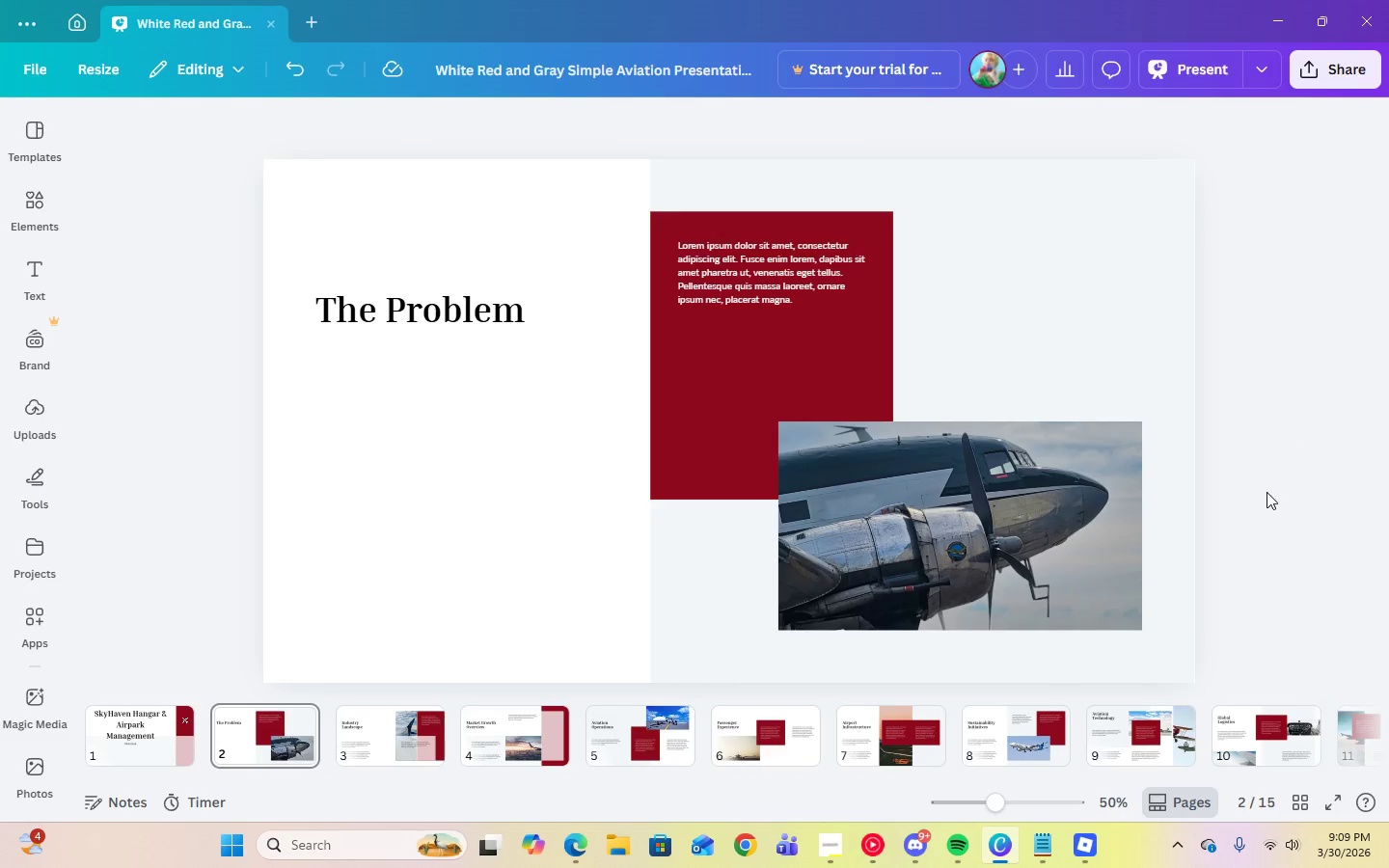 
wait(7.31)
 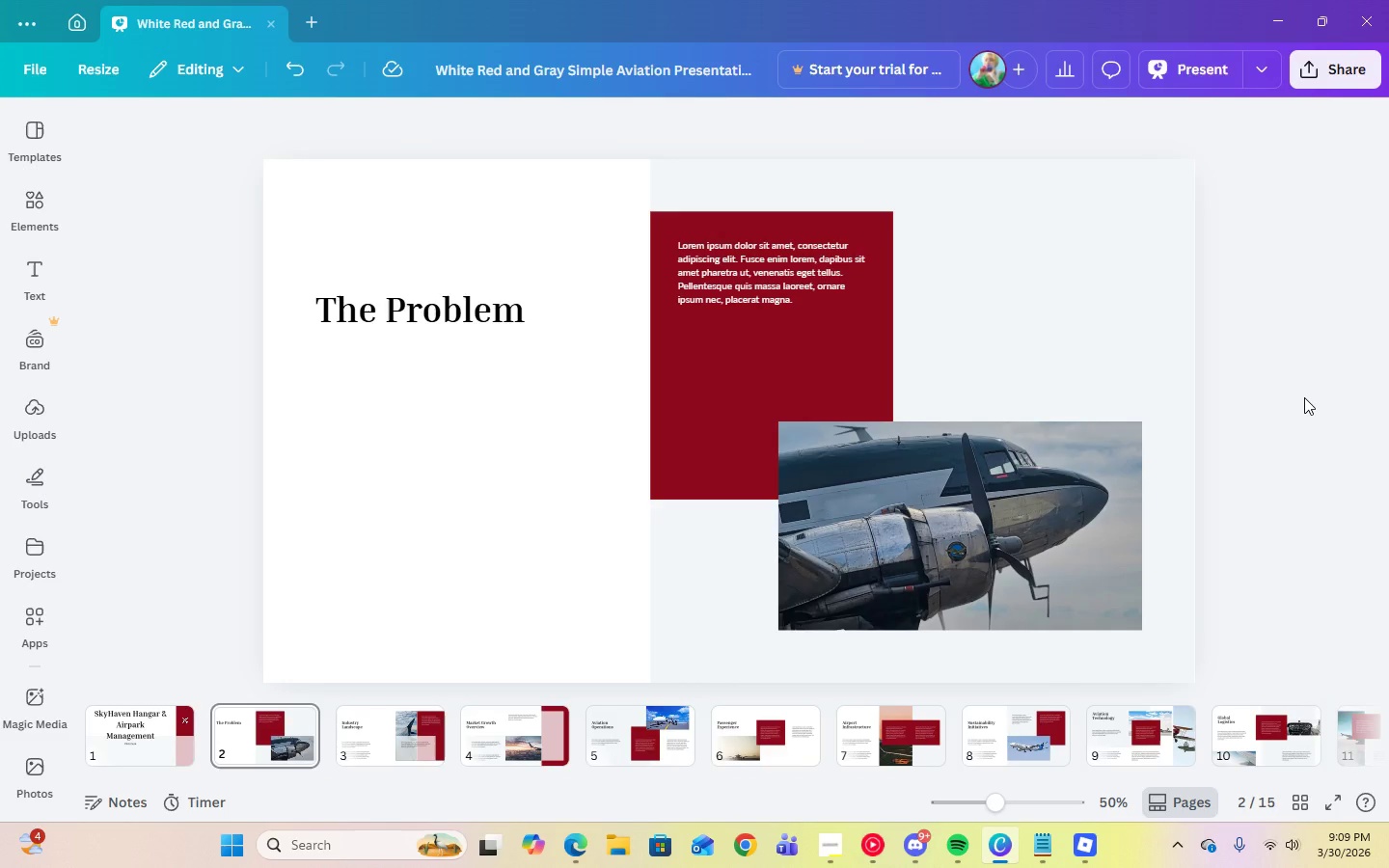 
left_click([295, 77])
 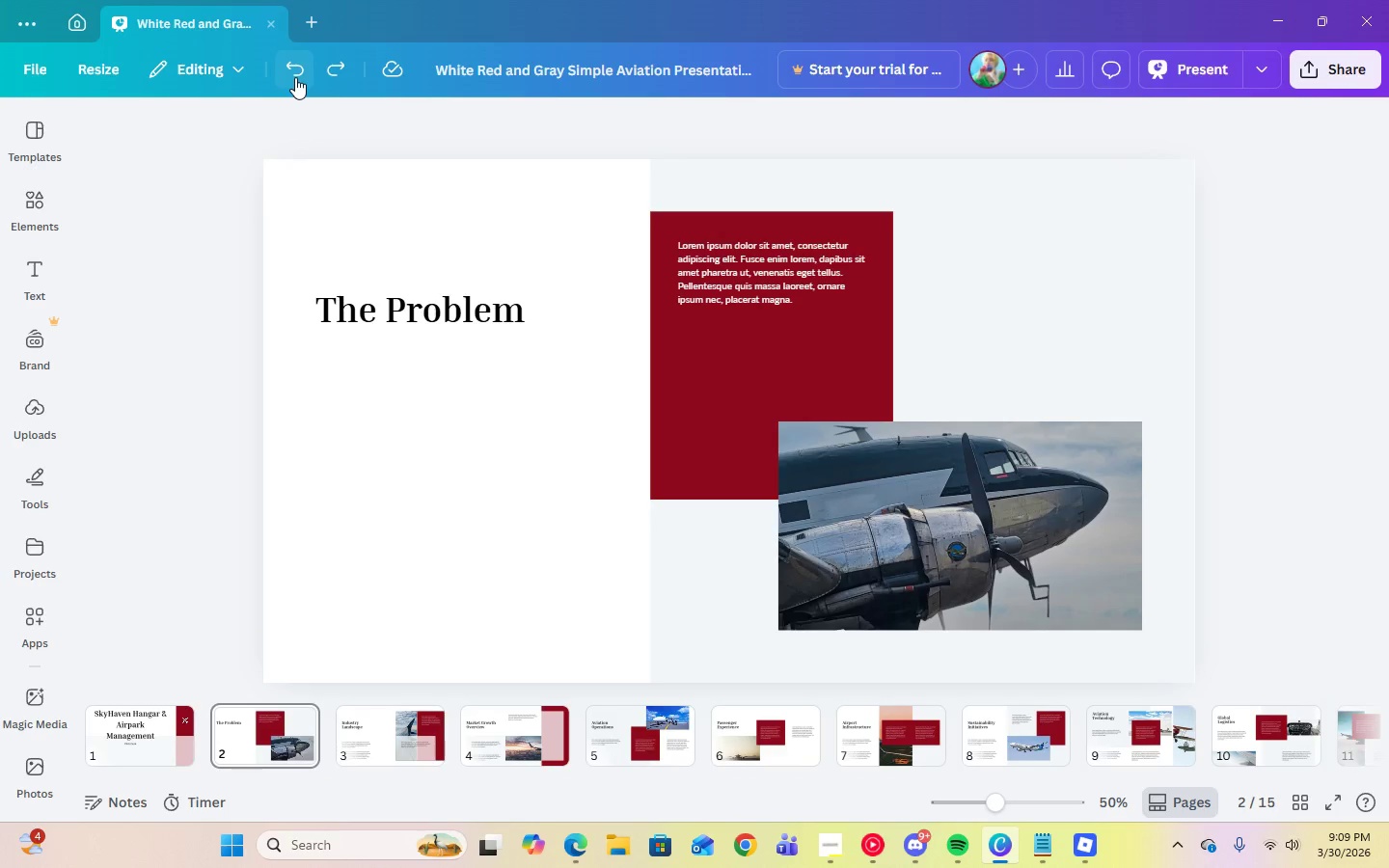 
left_click([295, 77])
 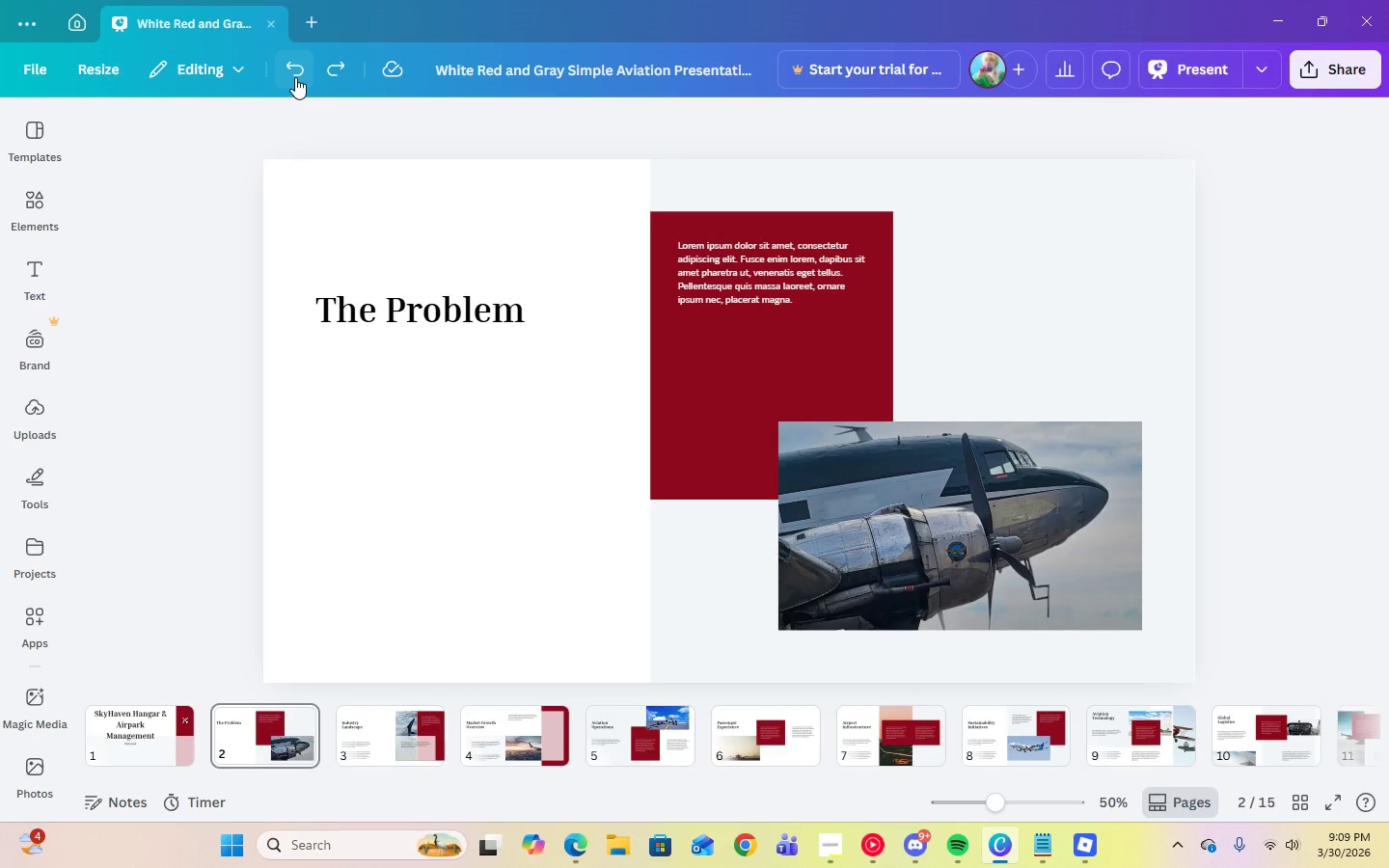 
left_click([295, 77])
 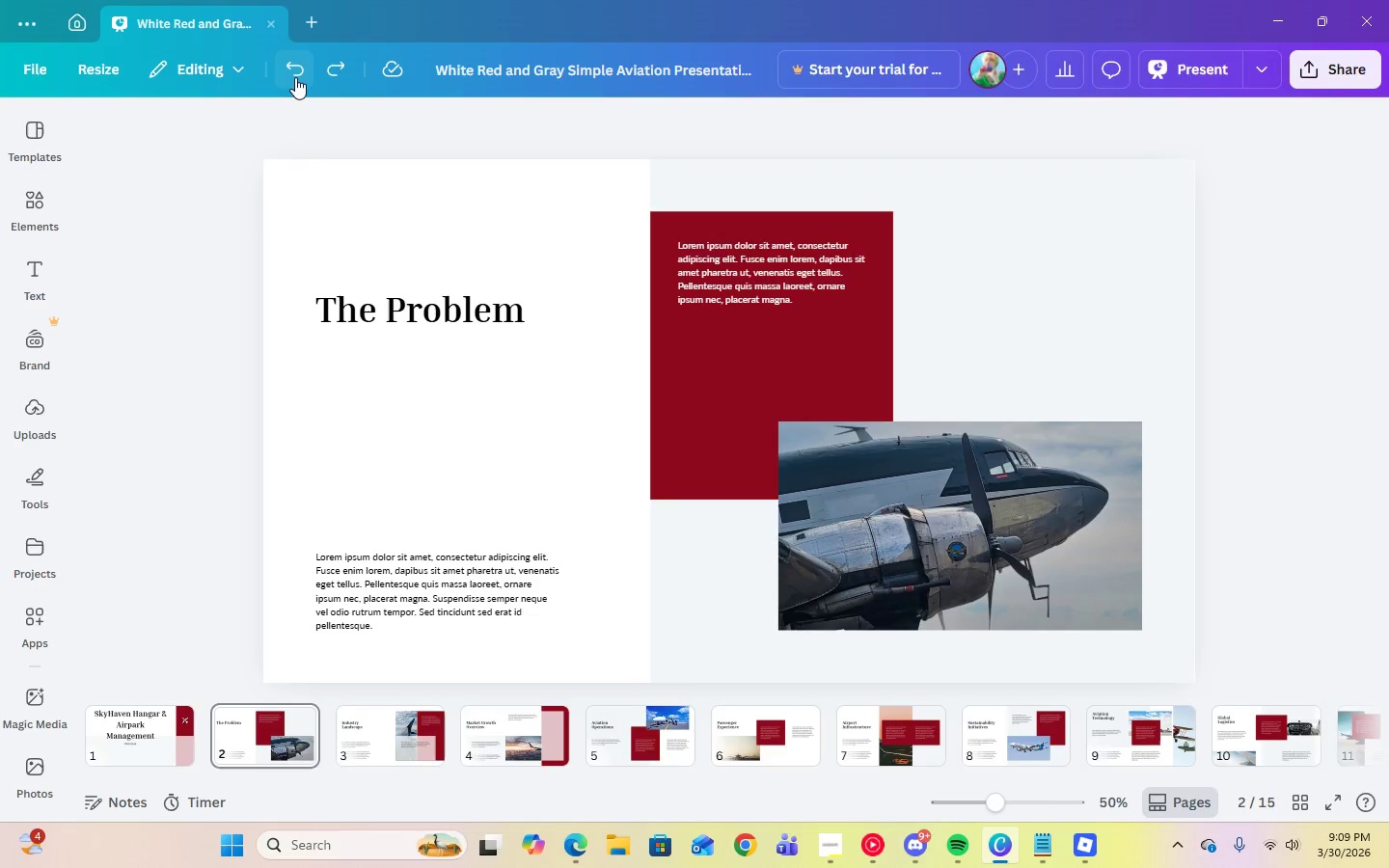 
left_click([295, 77])
 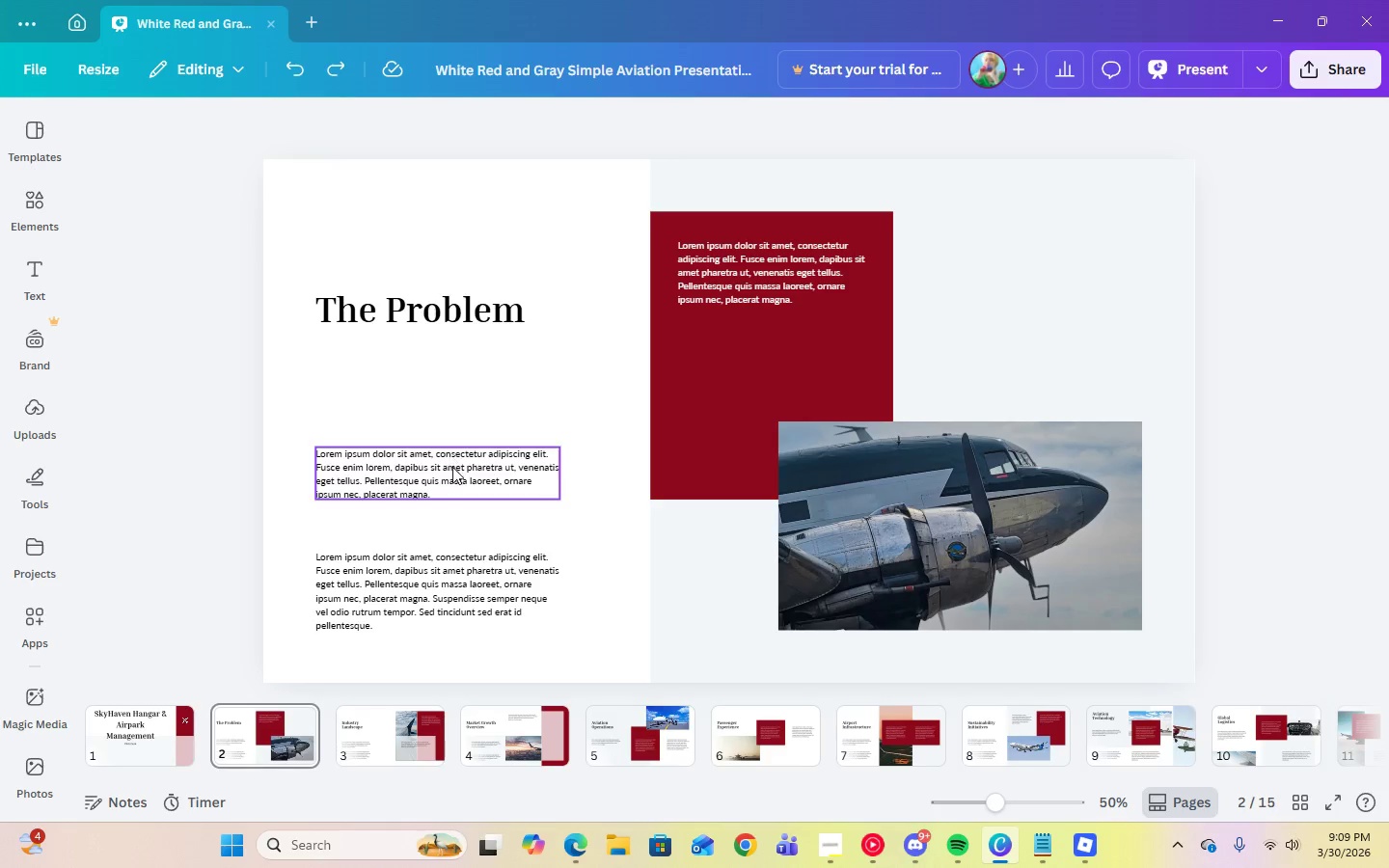 
double_click([452, 467])
 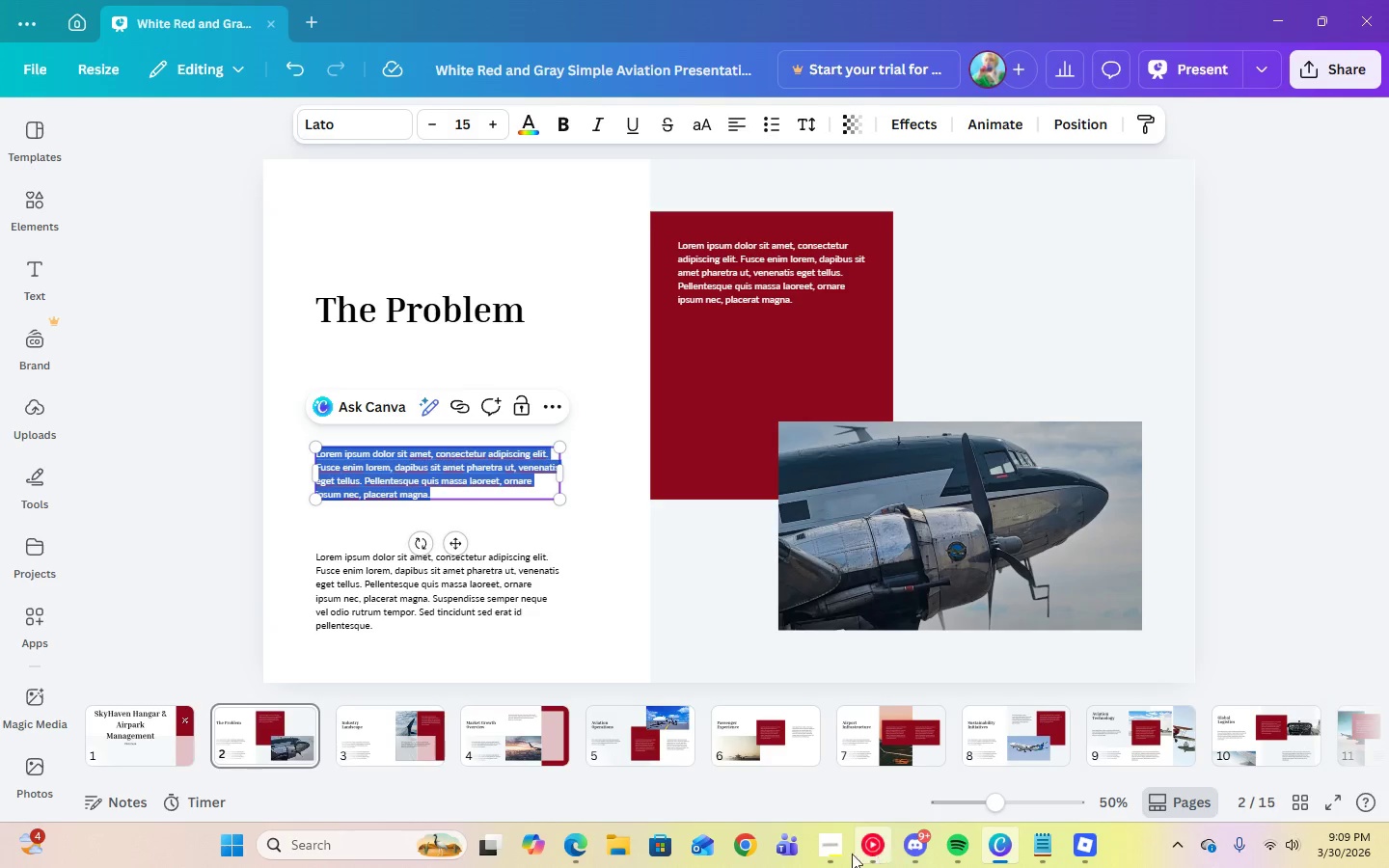 
left_click([836, 854])